 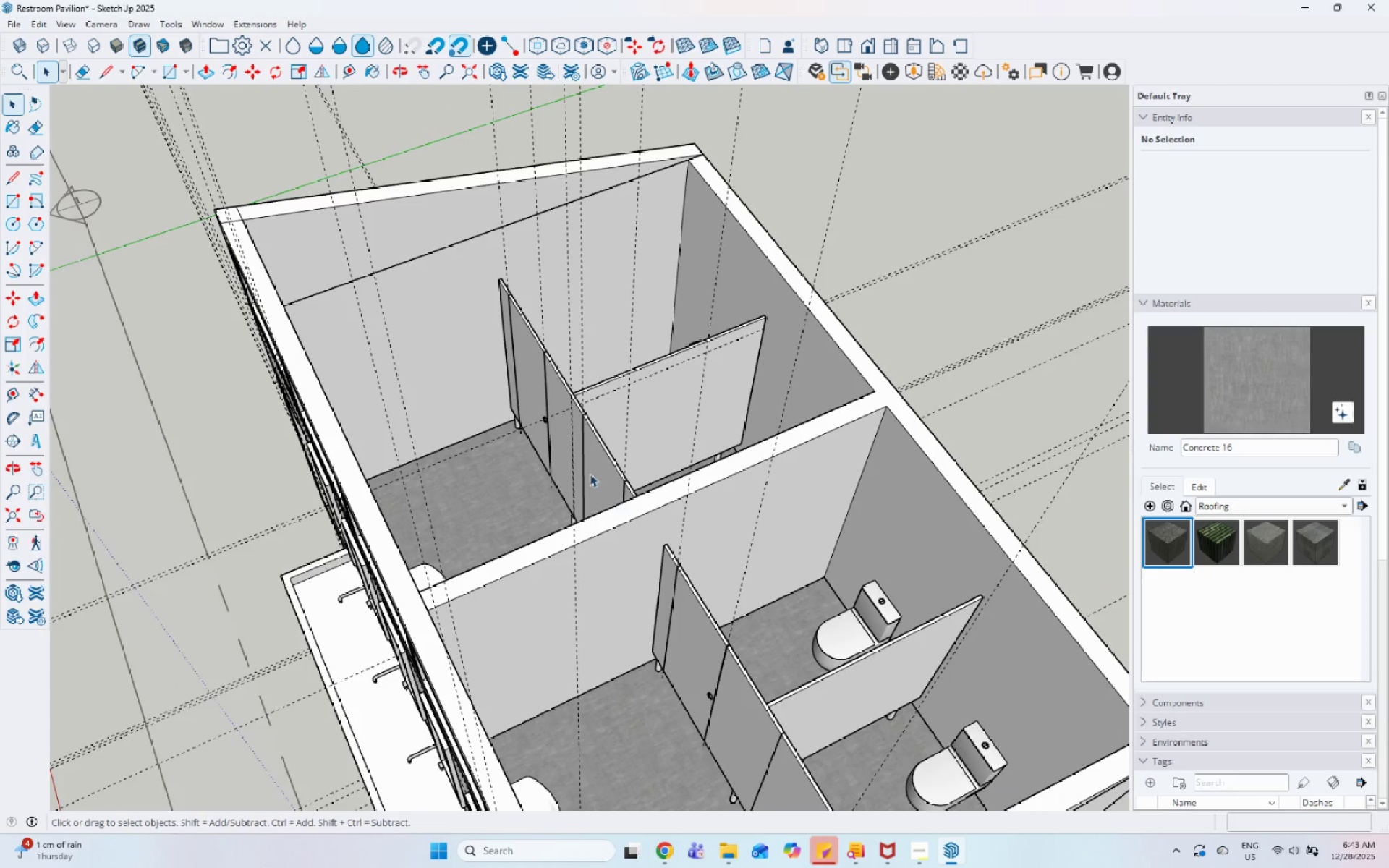 
mouse_move([68, 62])
 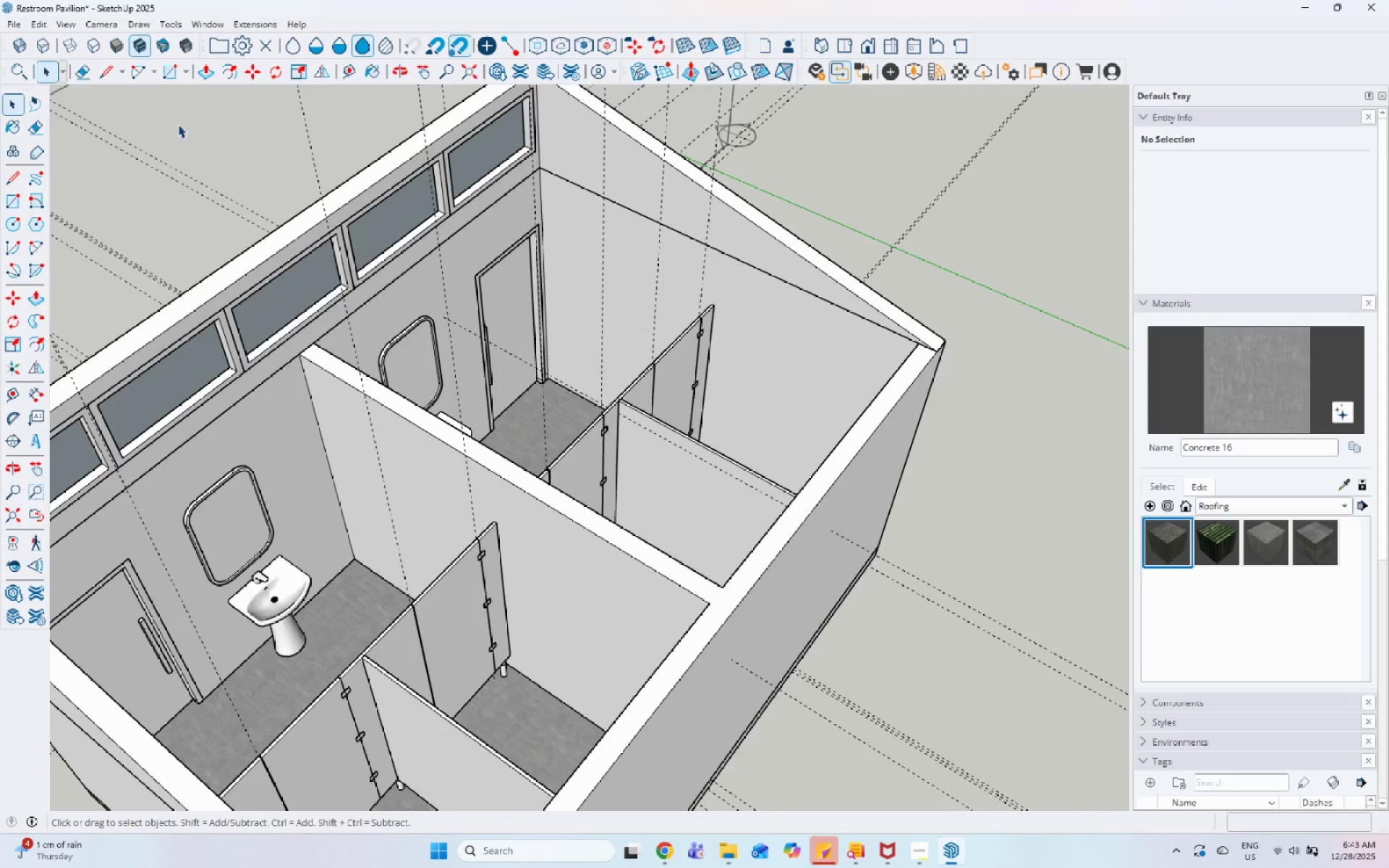 
scroll: coordinate [448, 234], scroll_direction: down, amount: 3.0
 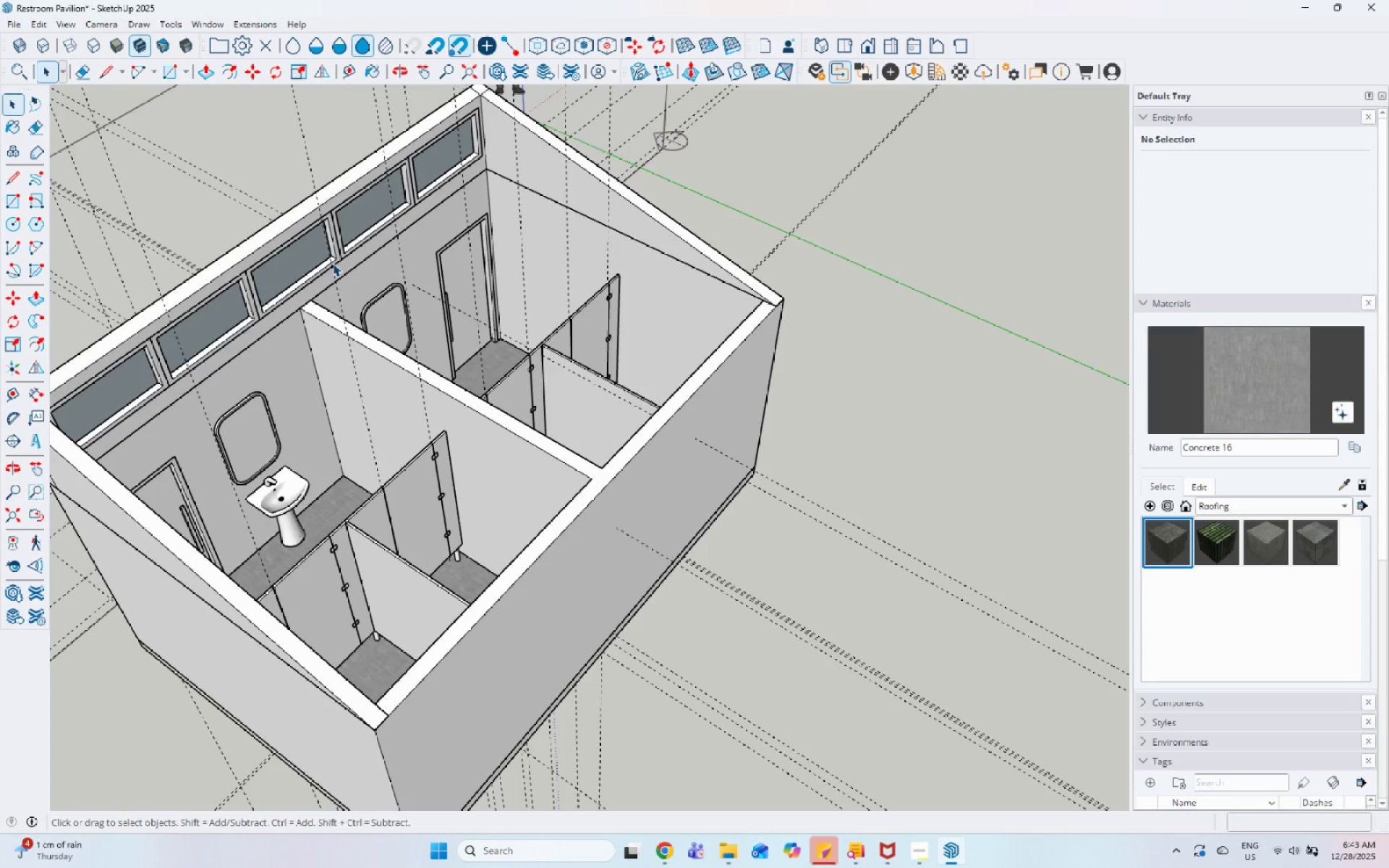 
scroll: coordinate [194, 420], scroll_direction: up, amount: 1.0
 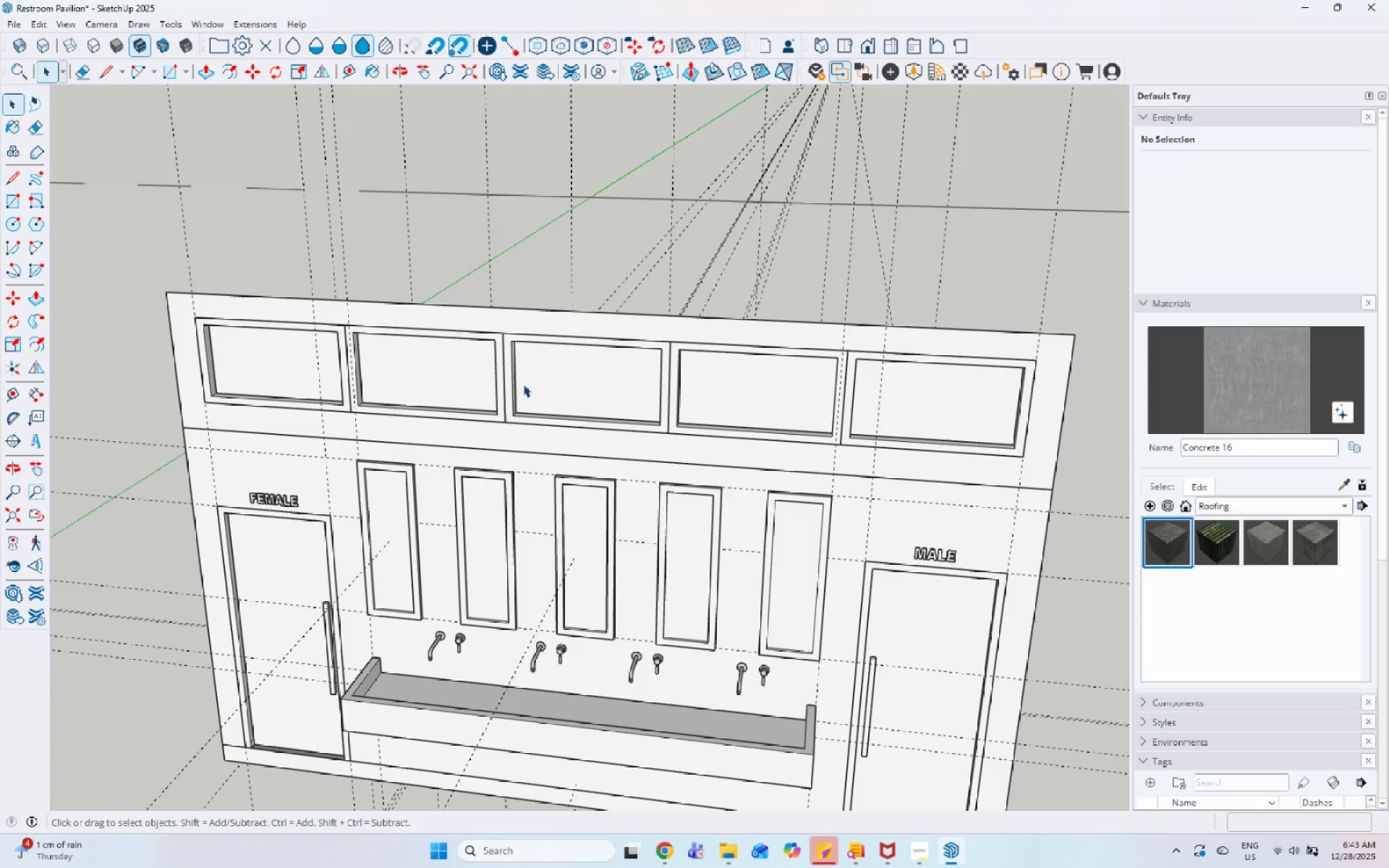 
scroll: coordinate [281, 477], scroll_direction: down, amount: 3.0
 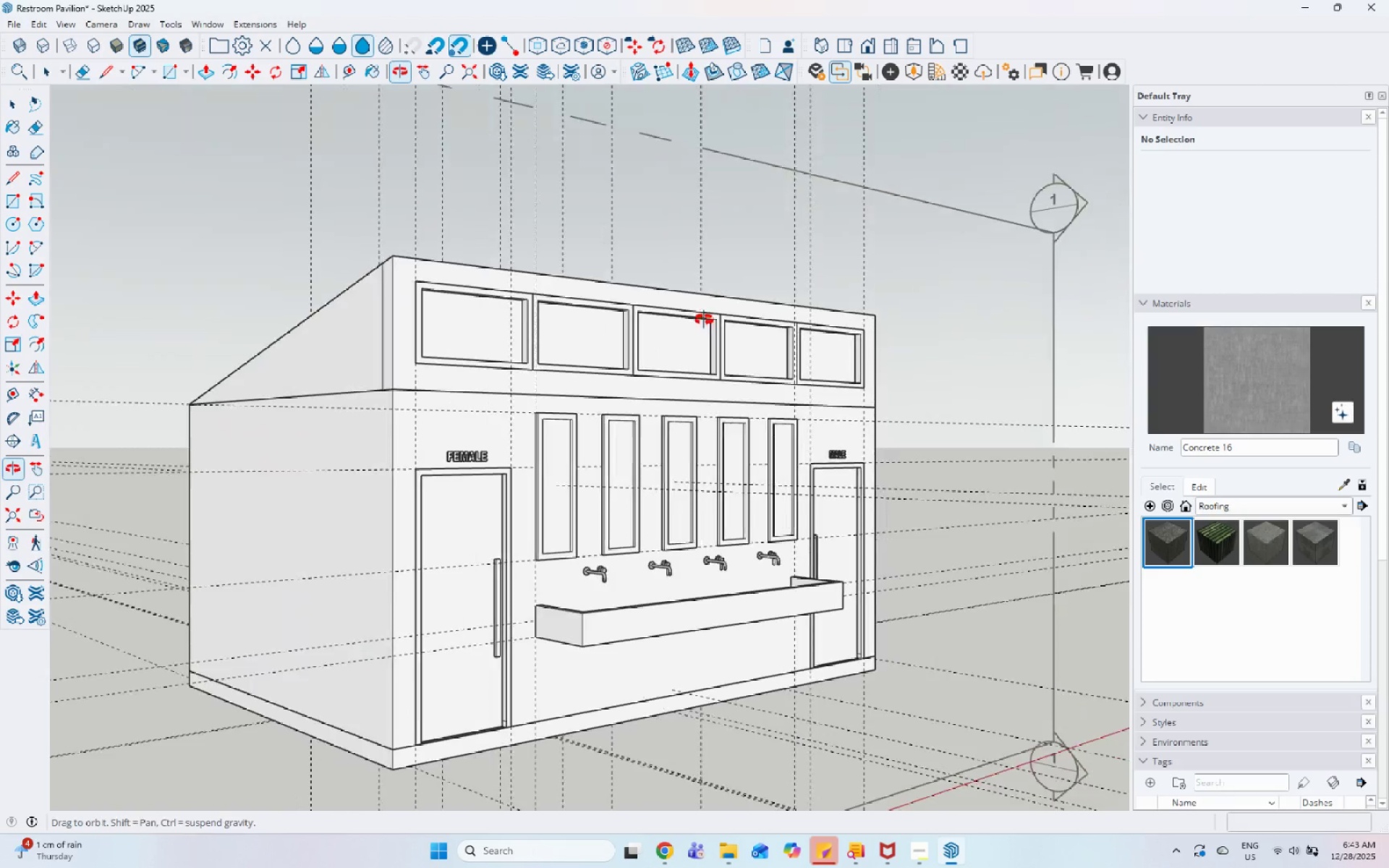 
left_click([633, 399])
 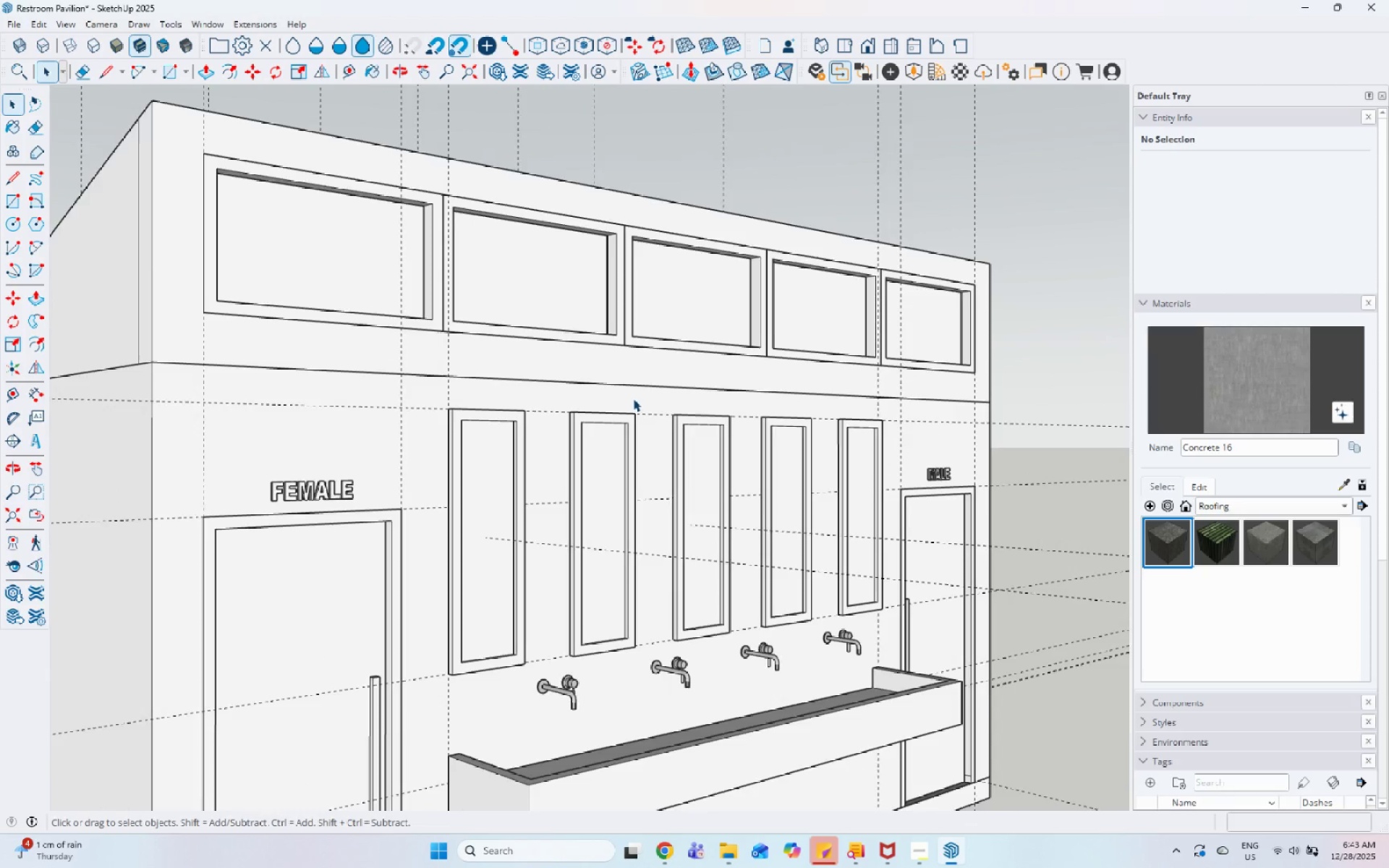 
scroll: coordinate [644, 418], scroll_direction: up, amount: 5.0
 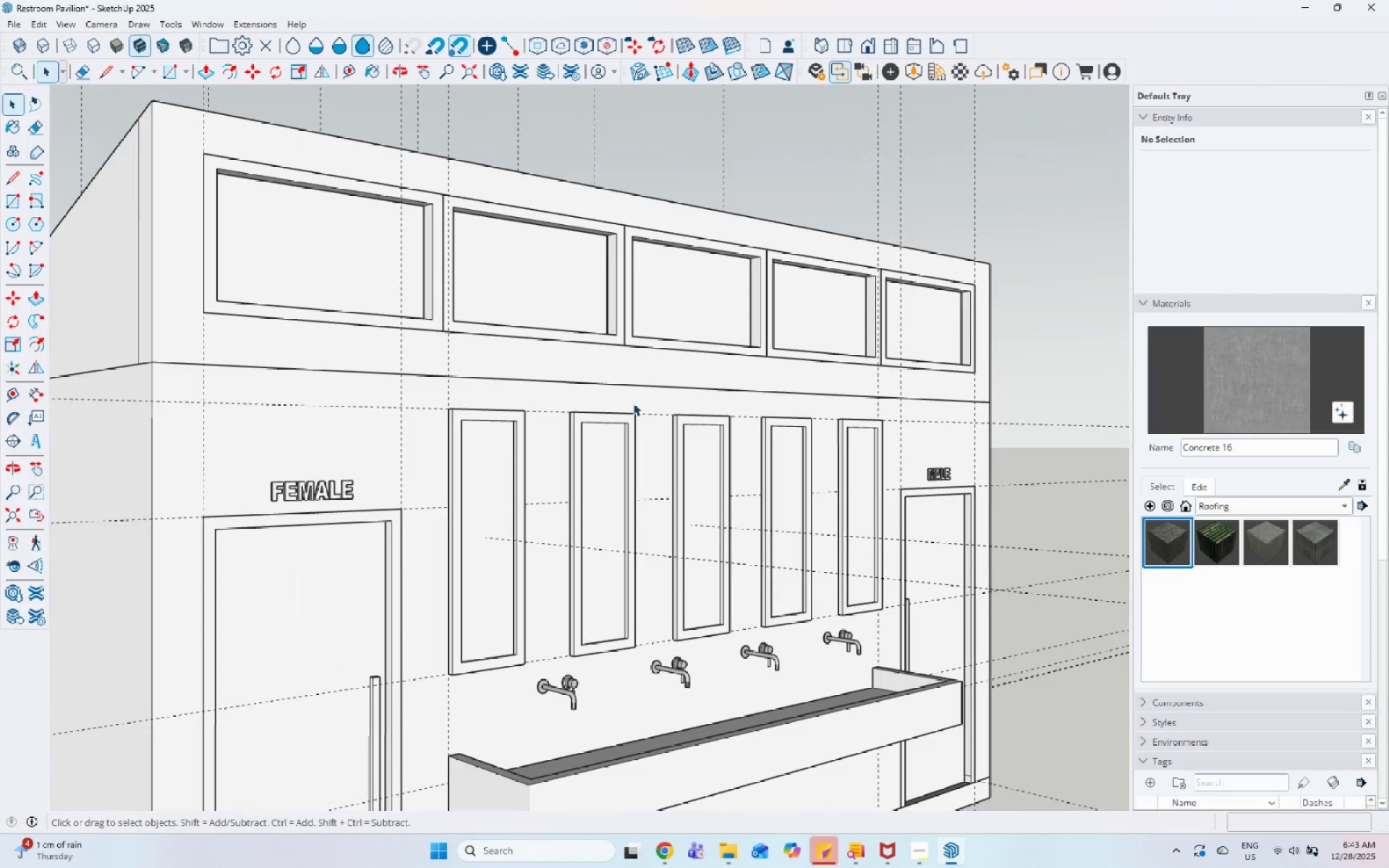 
double_click([633, 399])
 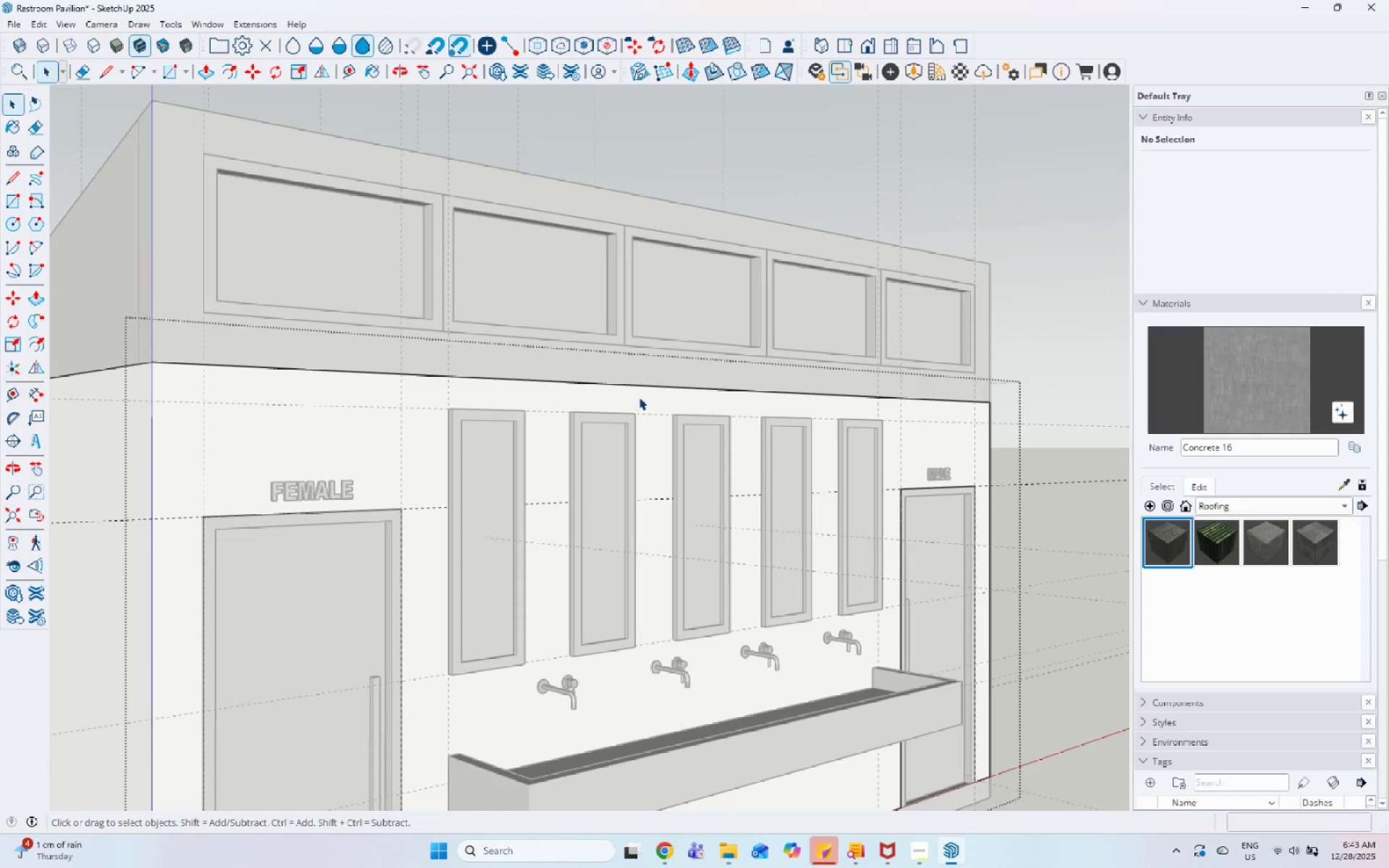 
triple_click([641, 396])
 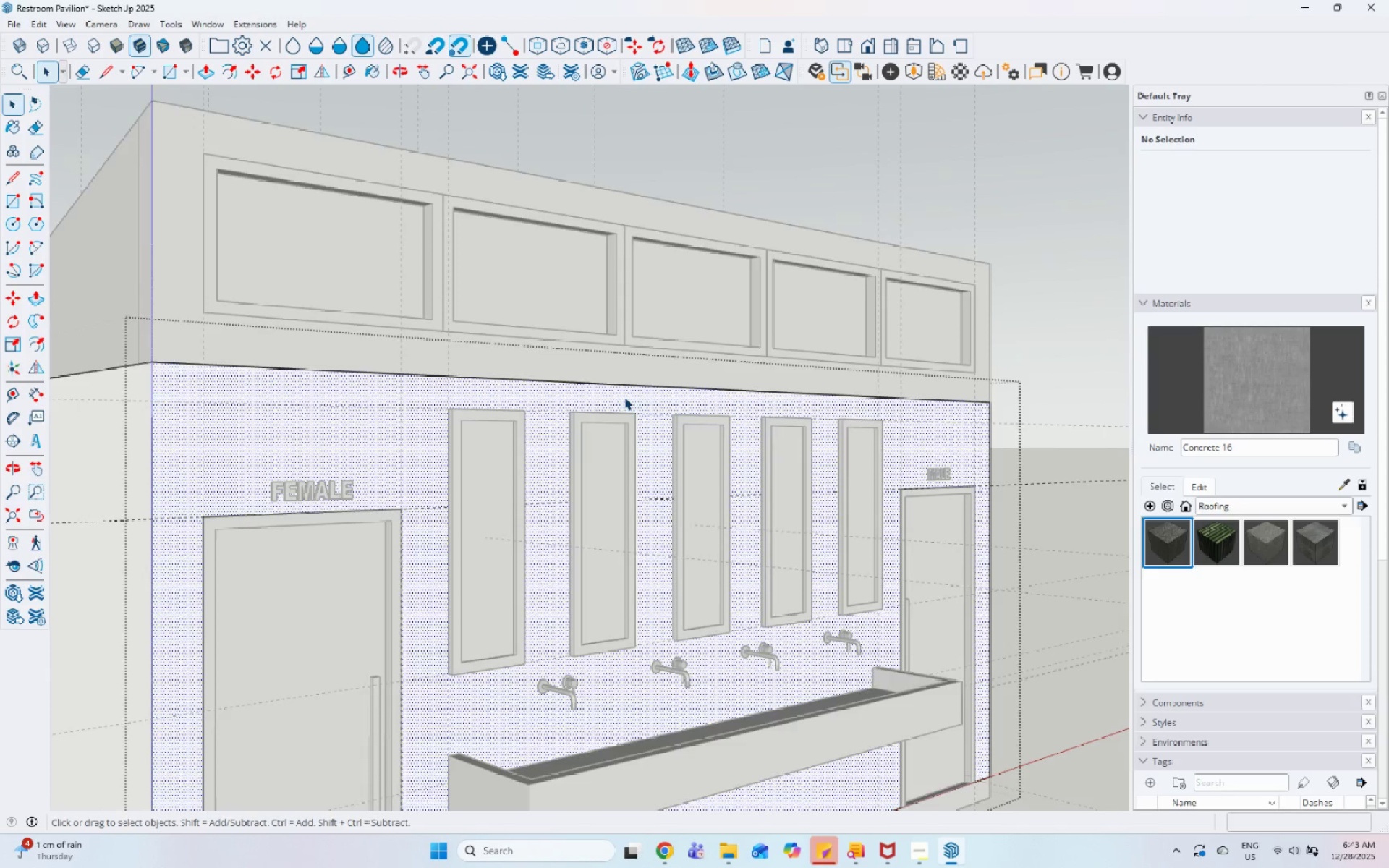 
key(Escape)
 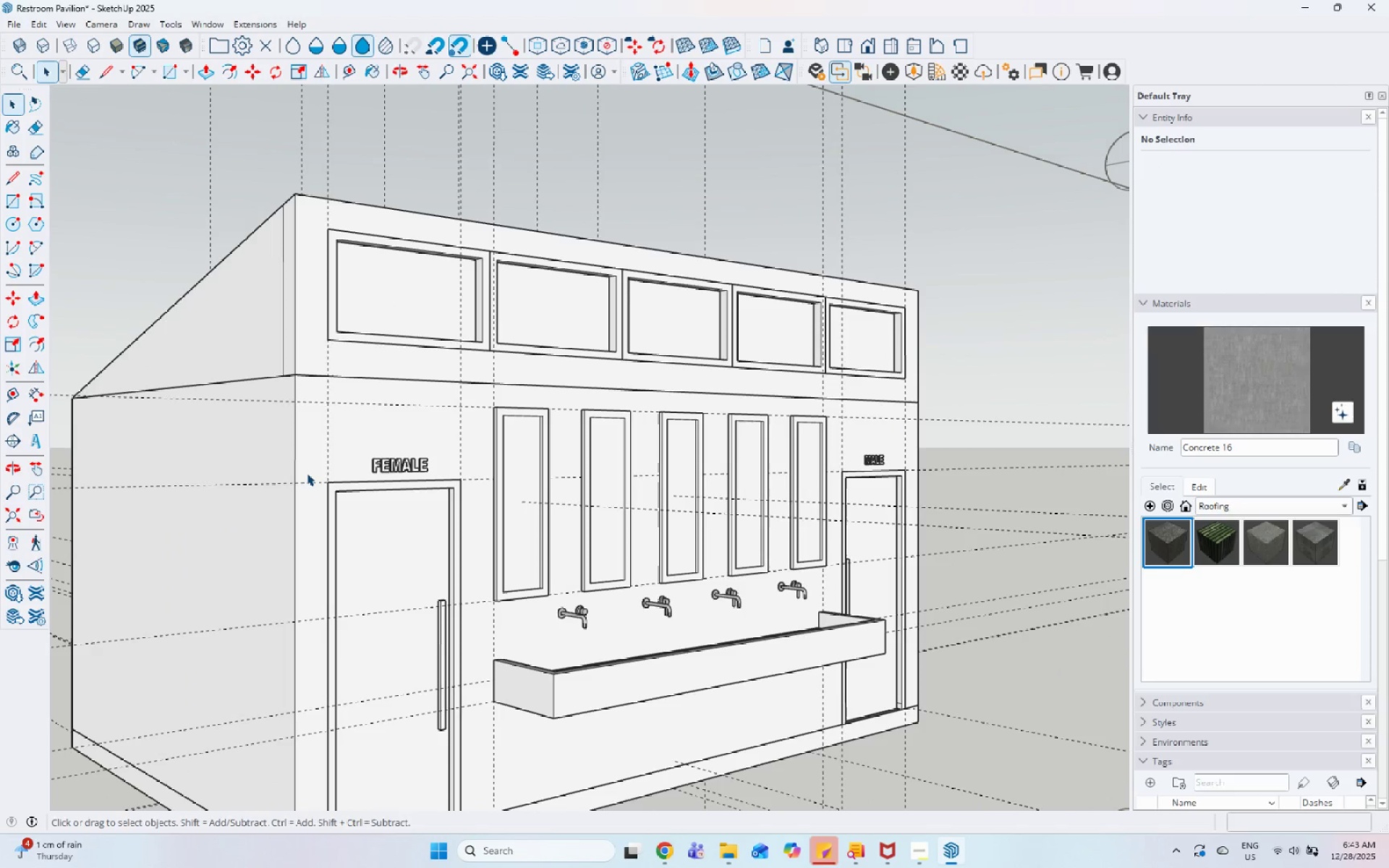 
scroll: coordinate [307, 473], scroll_direction: down, amount: 7.0
 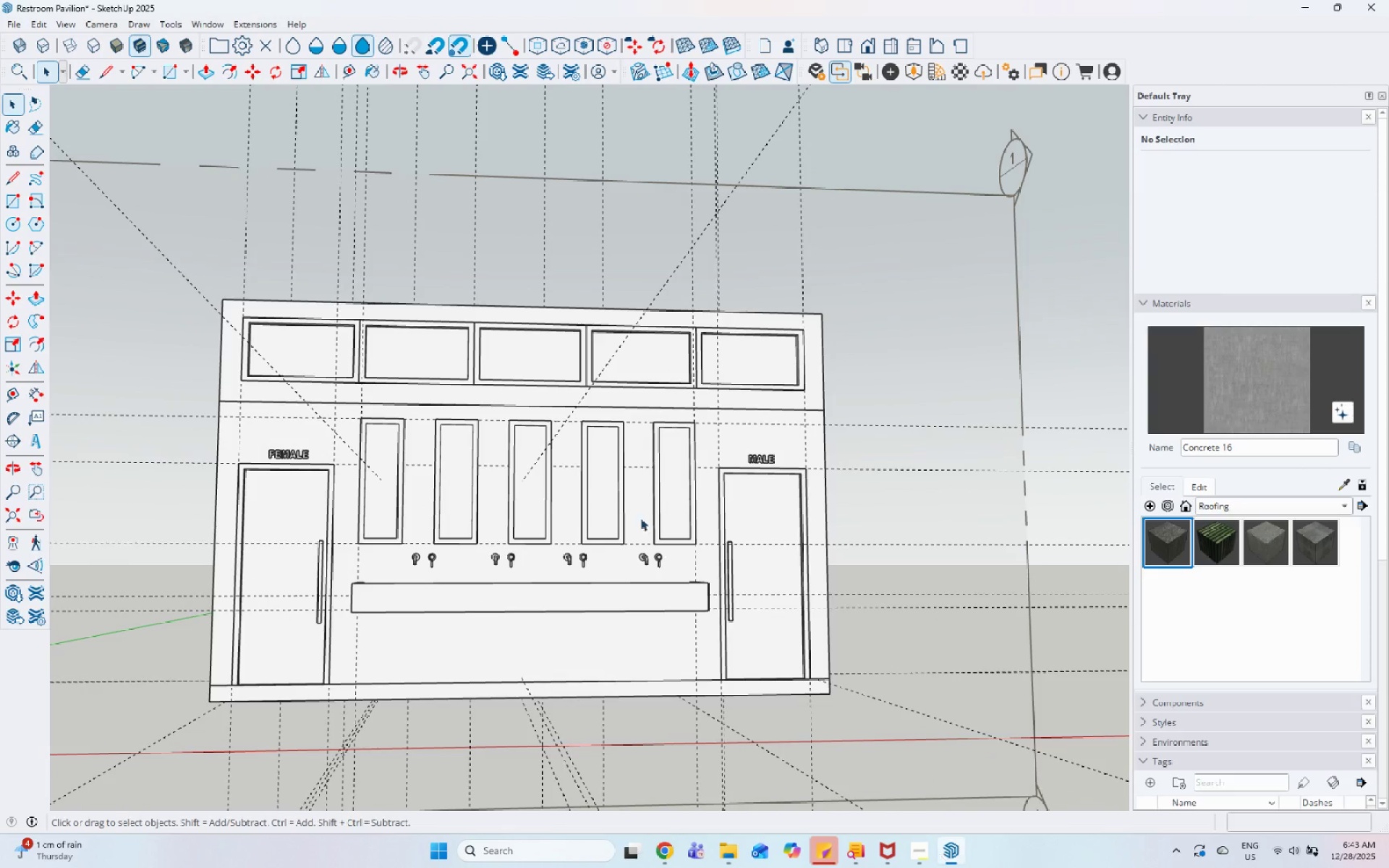 
left_click([917, 847])